 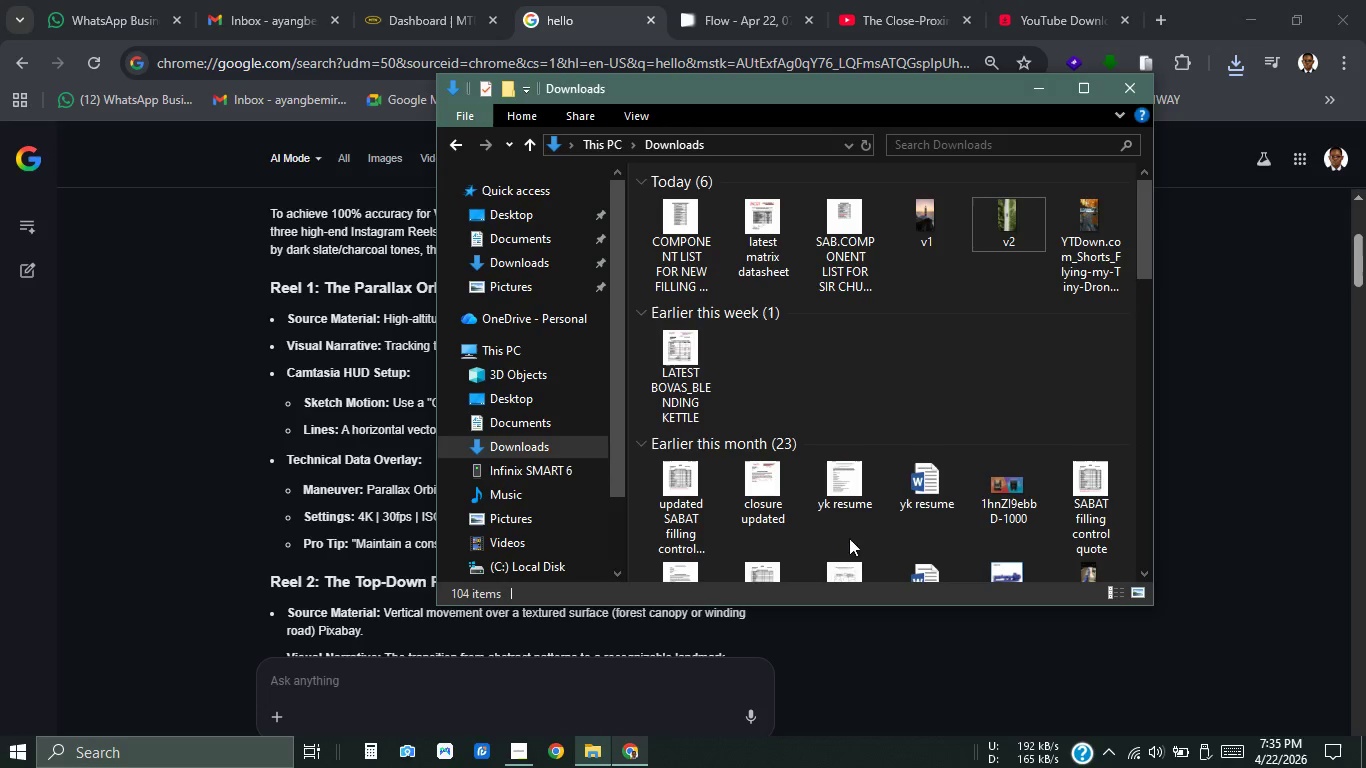 
left_click([1091, 218])
 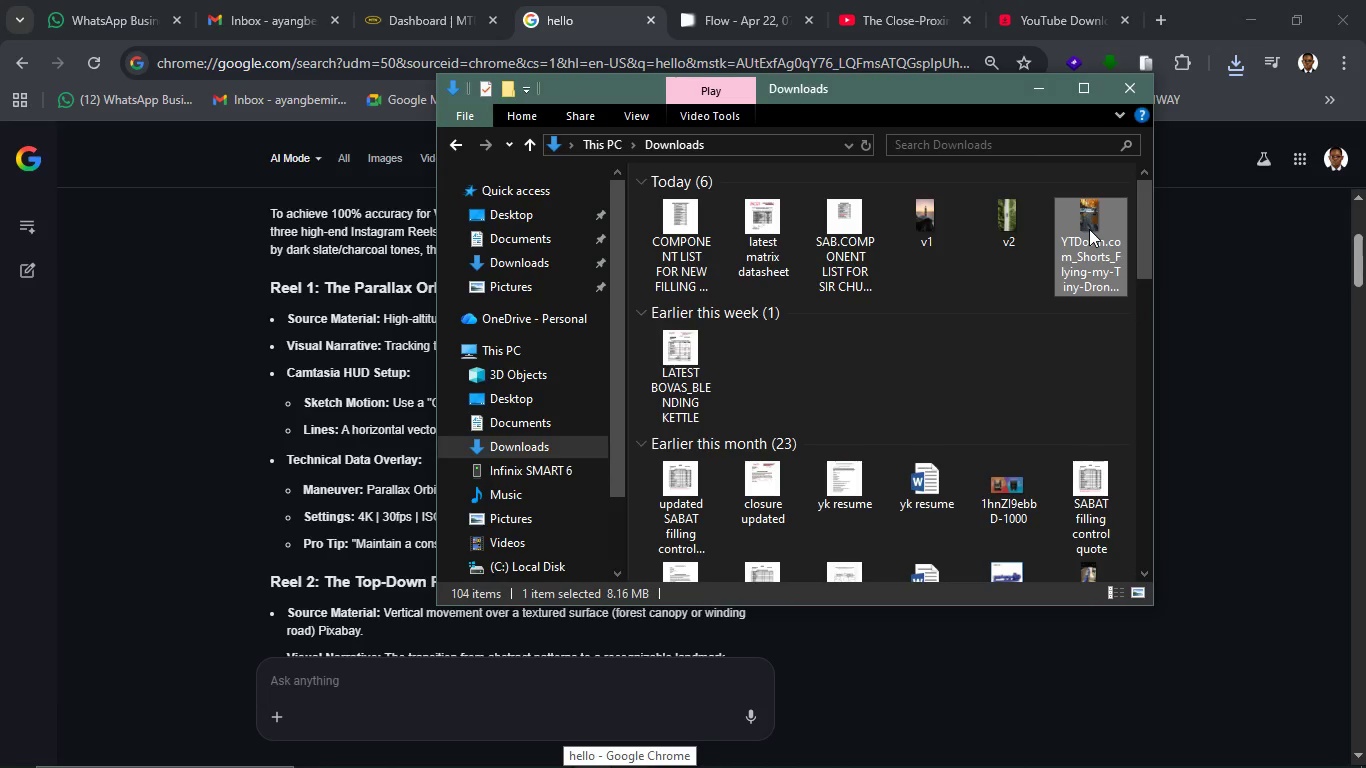 
type([F2]V3)
 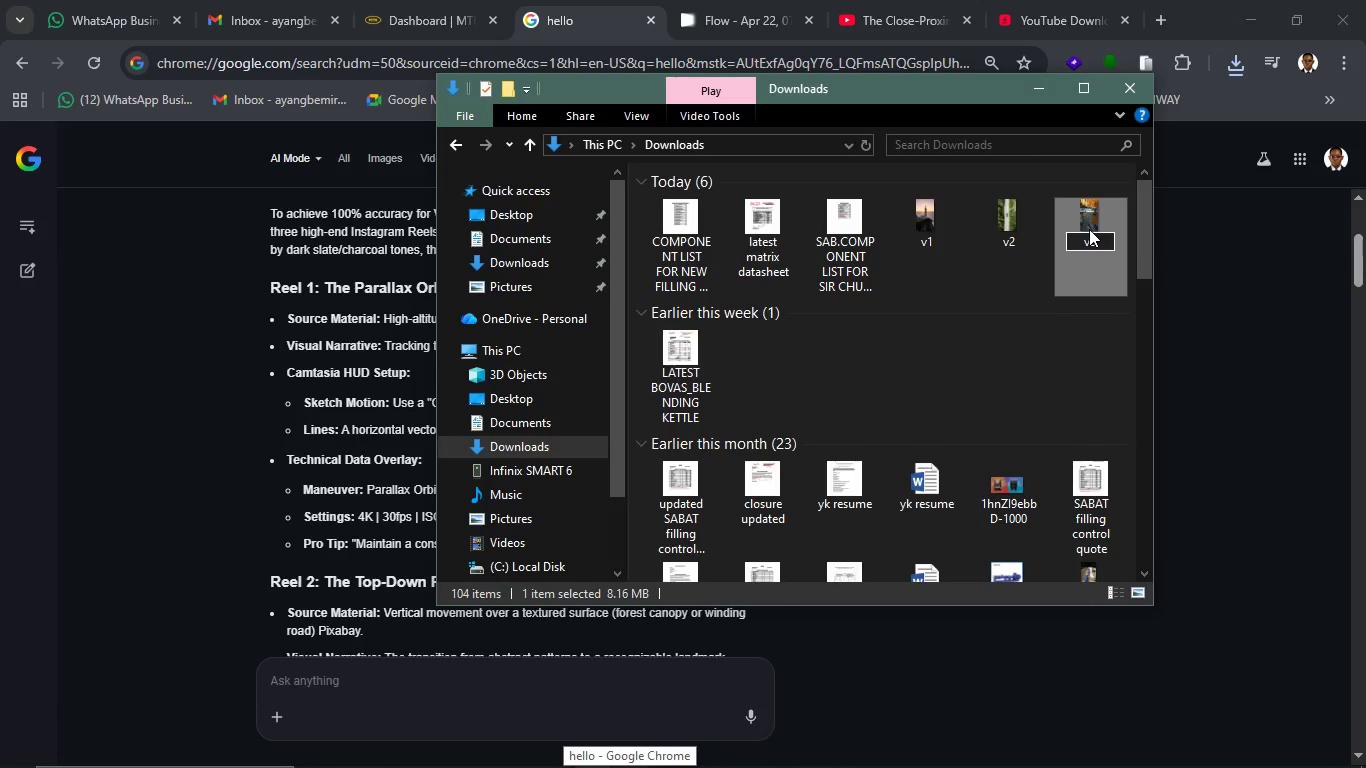 
key(Enter)
 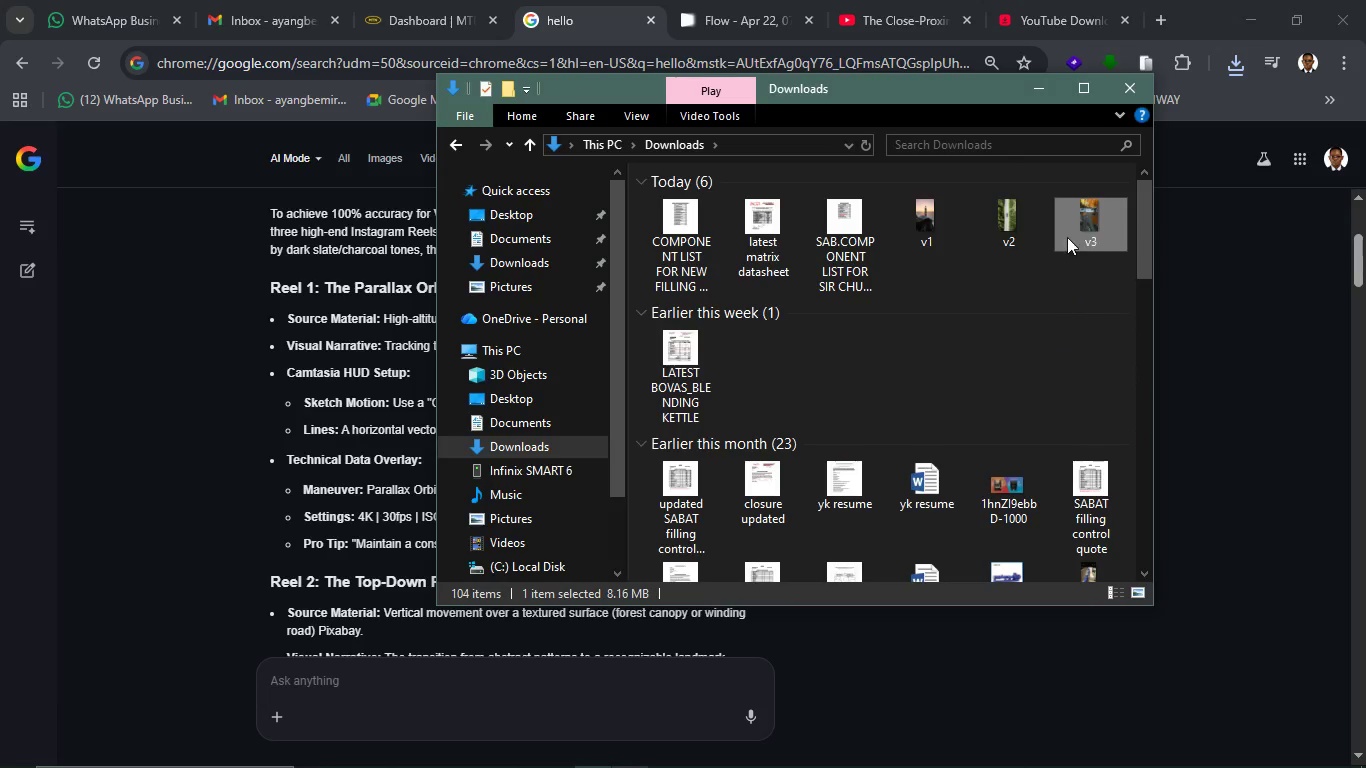 
left_click([1213, 266])
 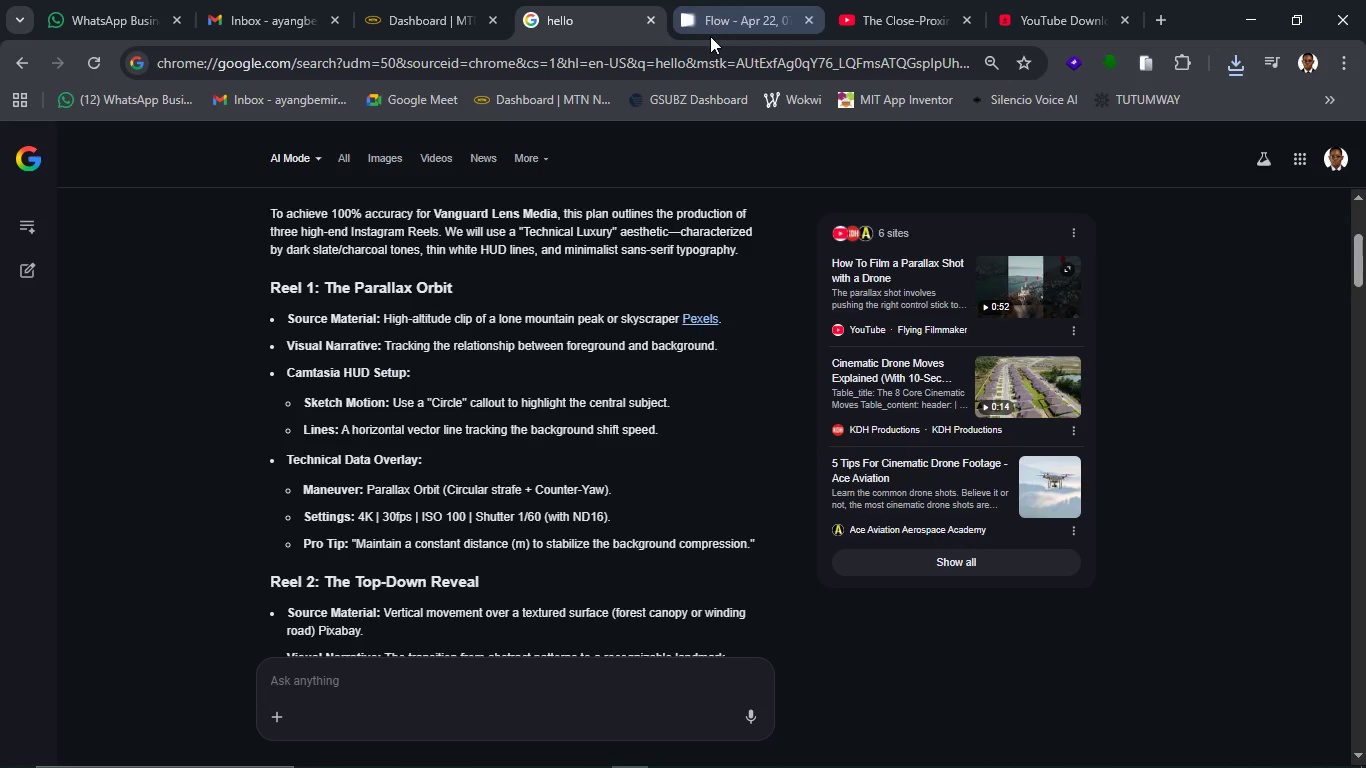 
wait(5.47)
 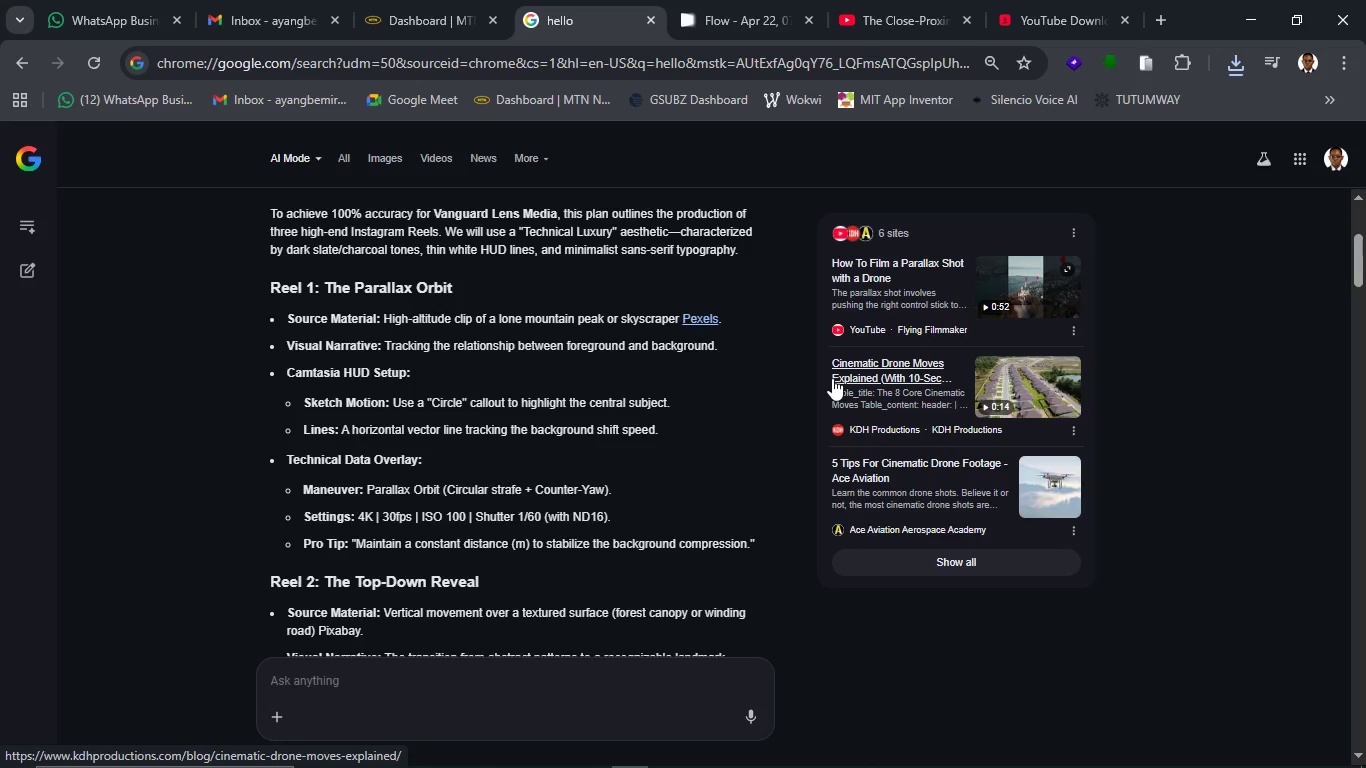 
scroll: coordinate [583, 430], scroll_direction: down, amount: 3.0
 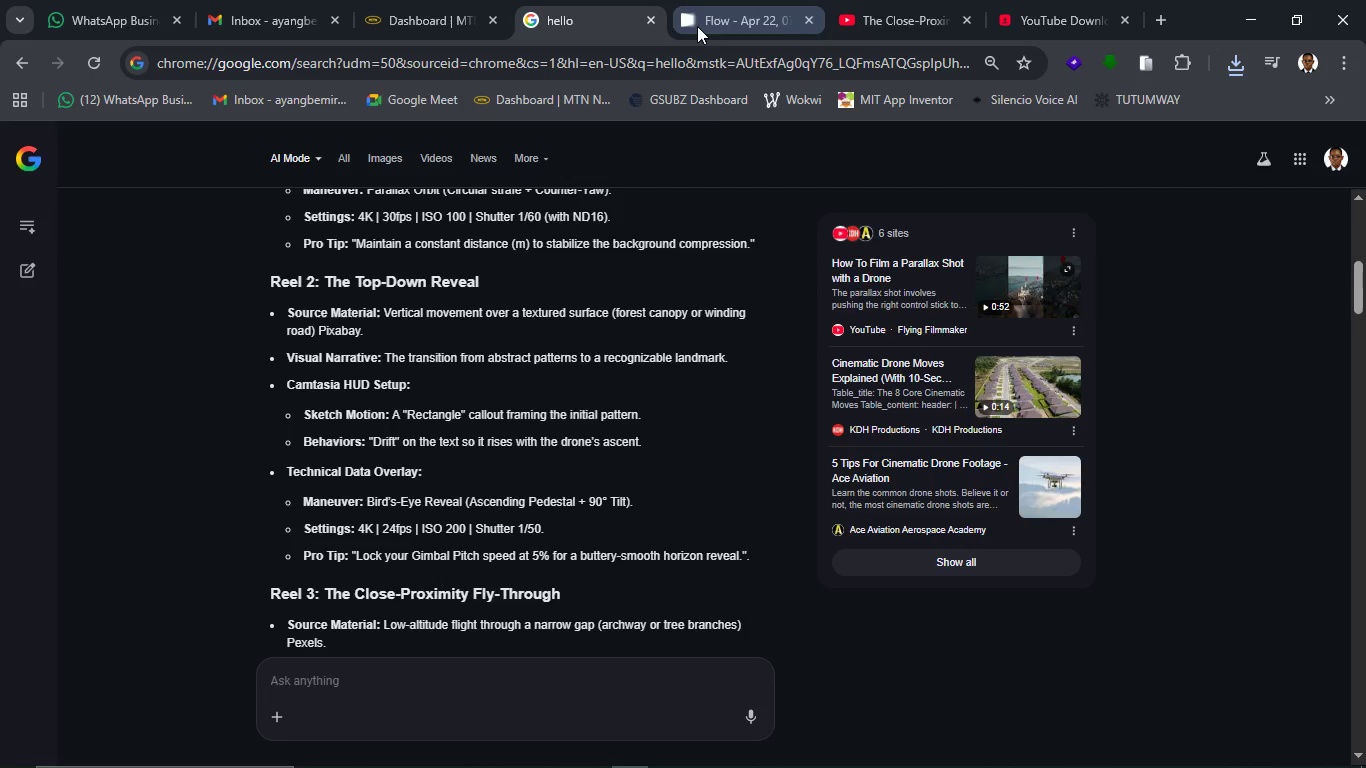 
wait(7.39)
 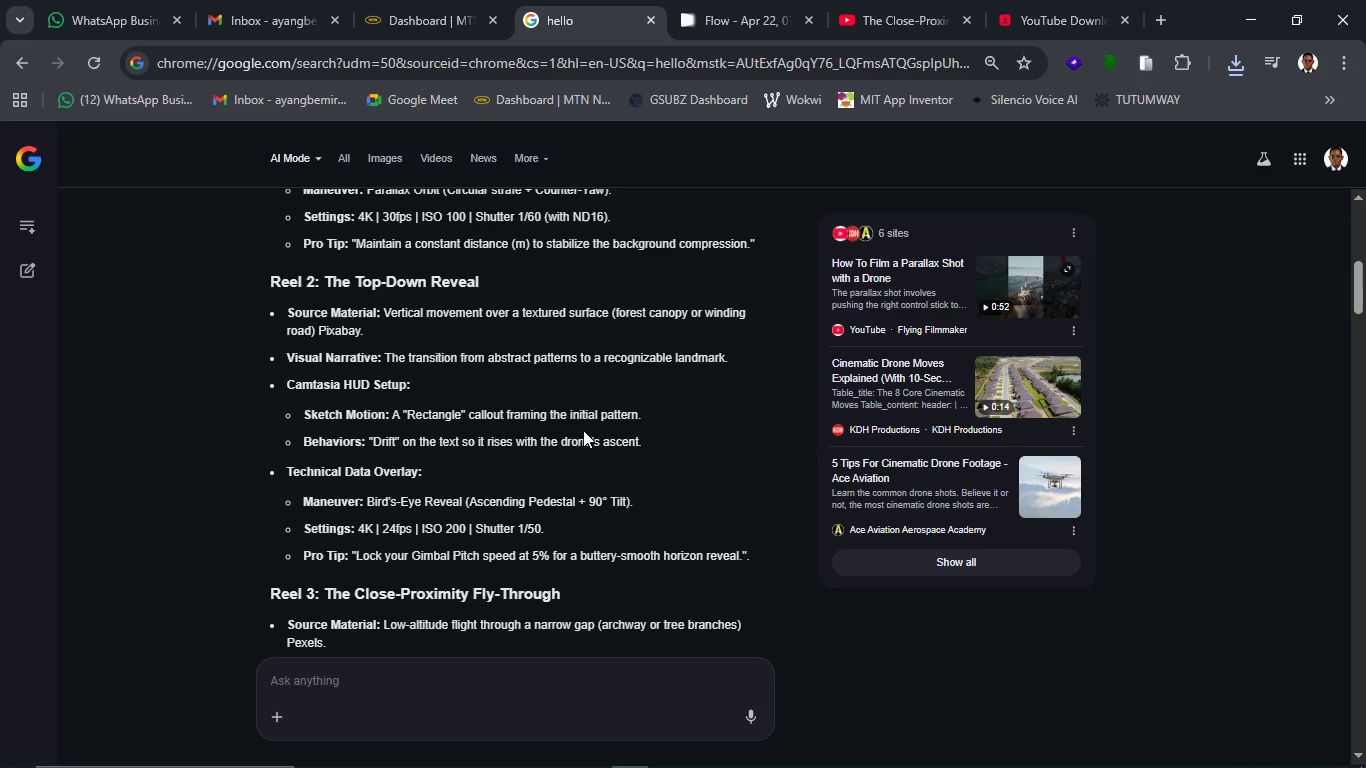 
left_click([535, 749])